 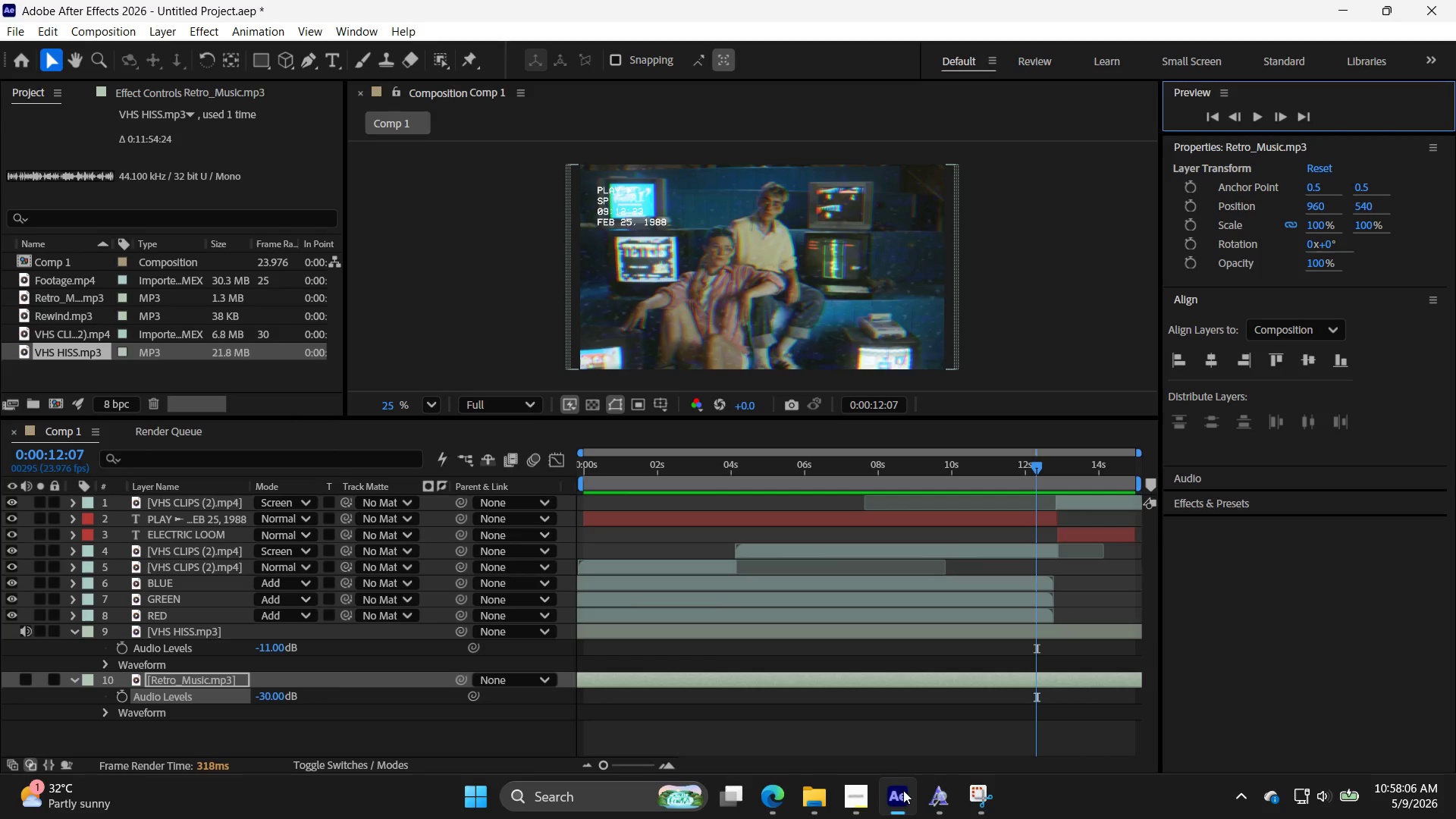 
left_click([1455, 818])
 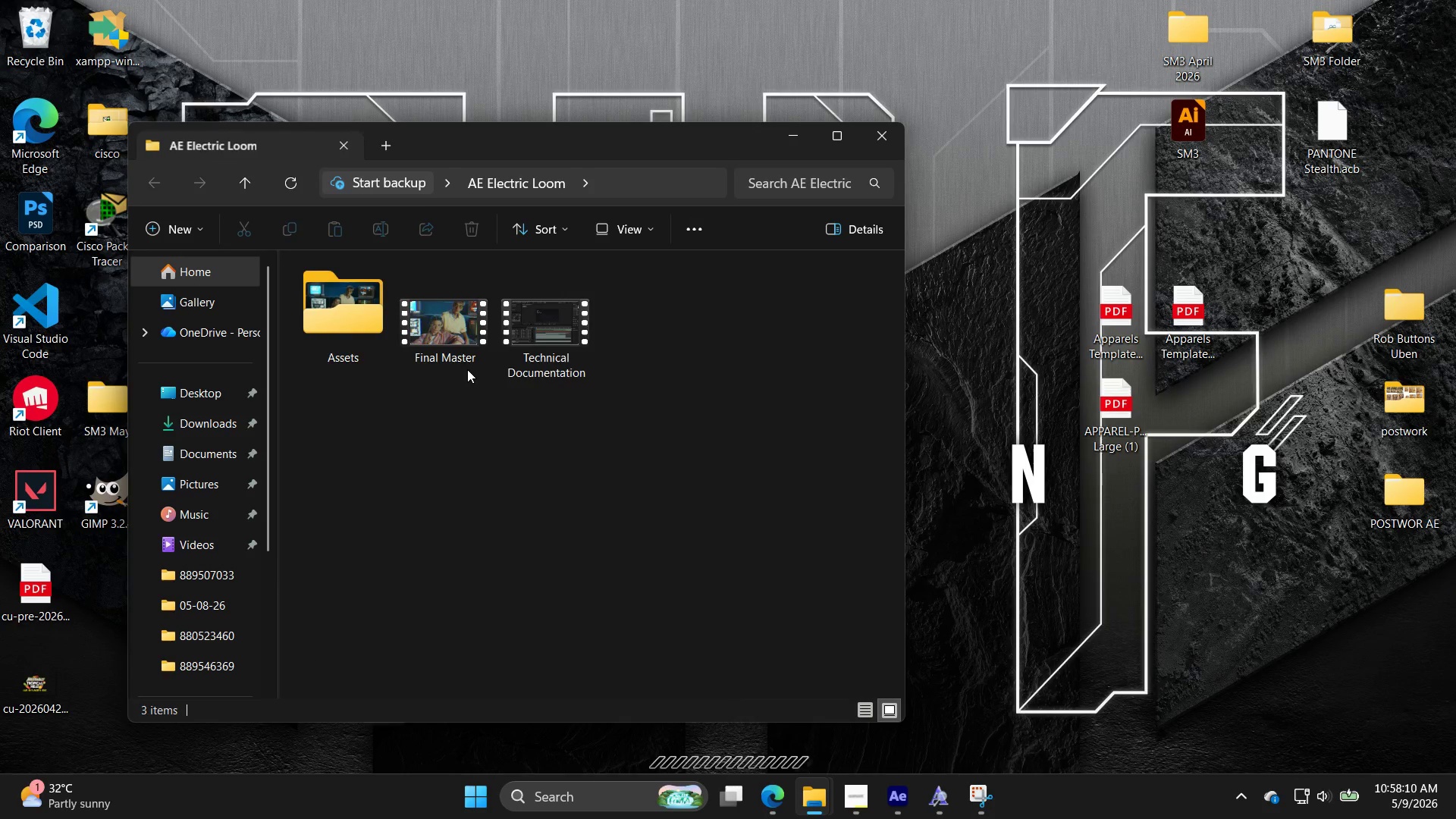 
double_click([554, 334])
 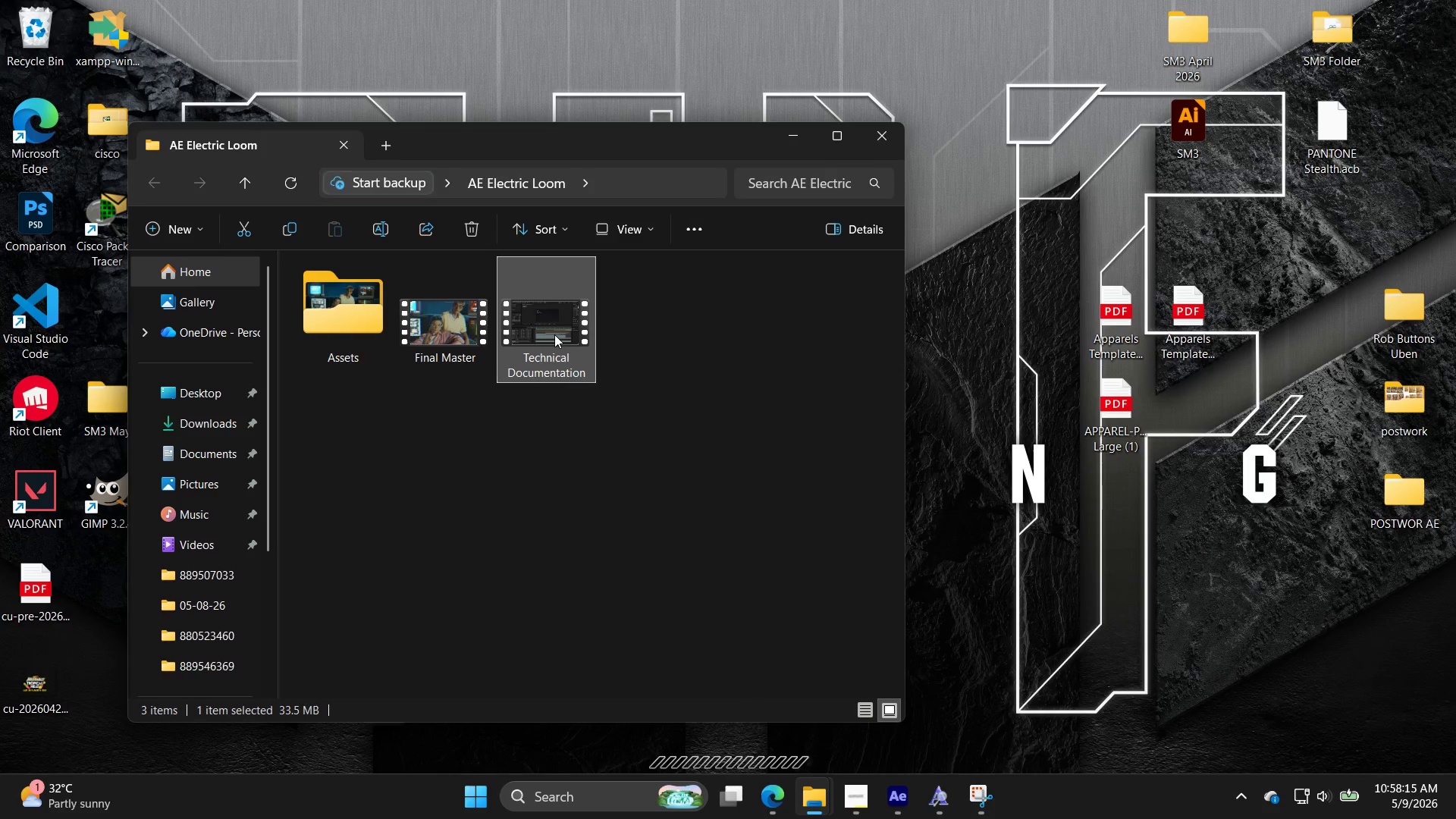 
wait(5.37)
 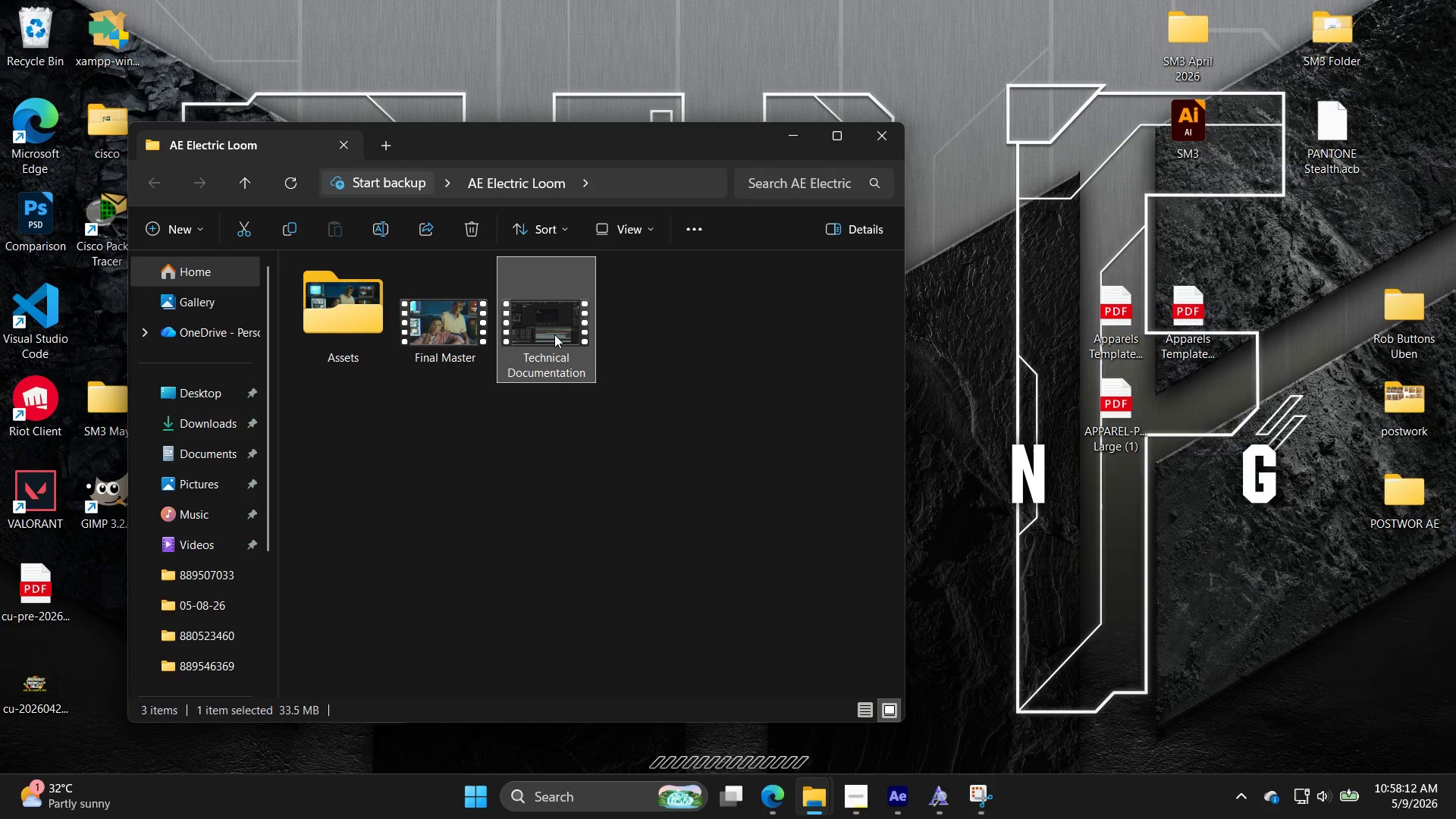 
mouse_move([502, 323])
 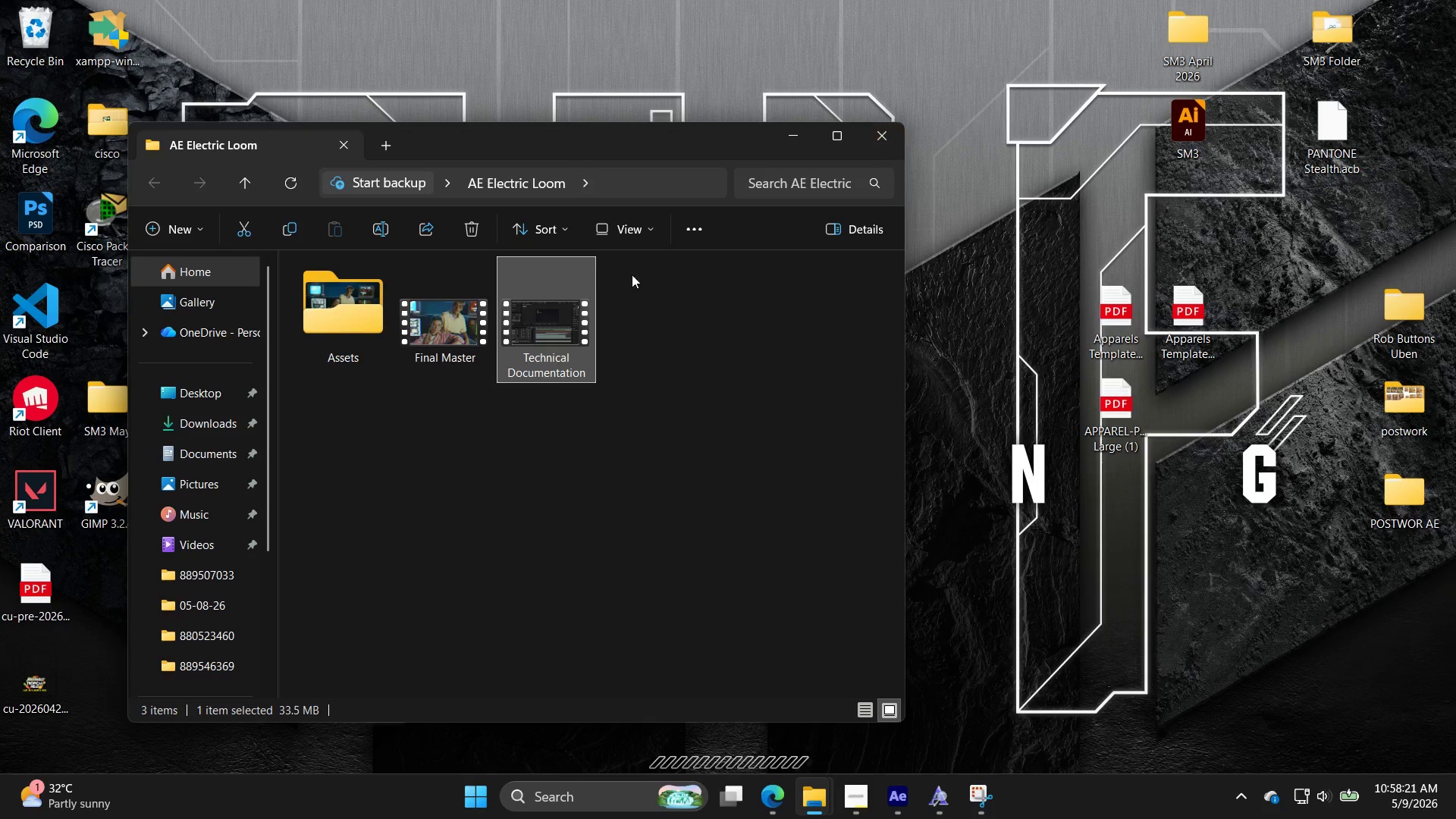 
double_click([447, 322])
 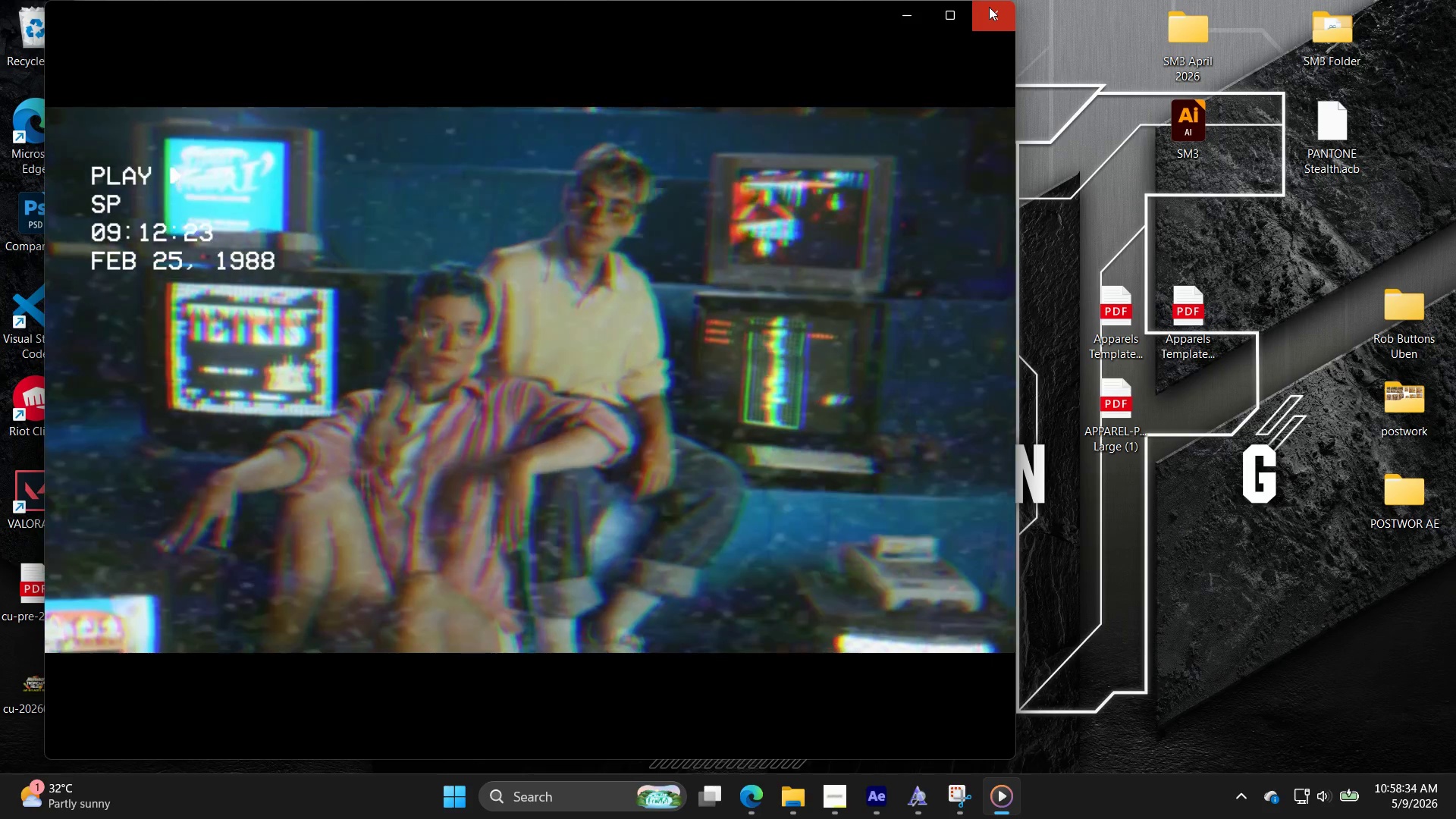 
wait(16.95)
 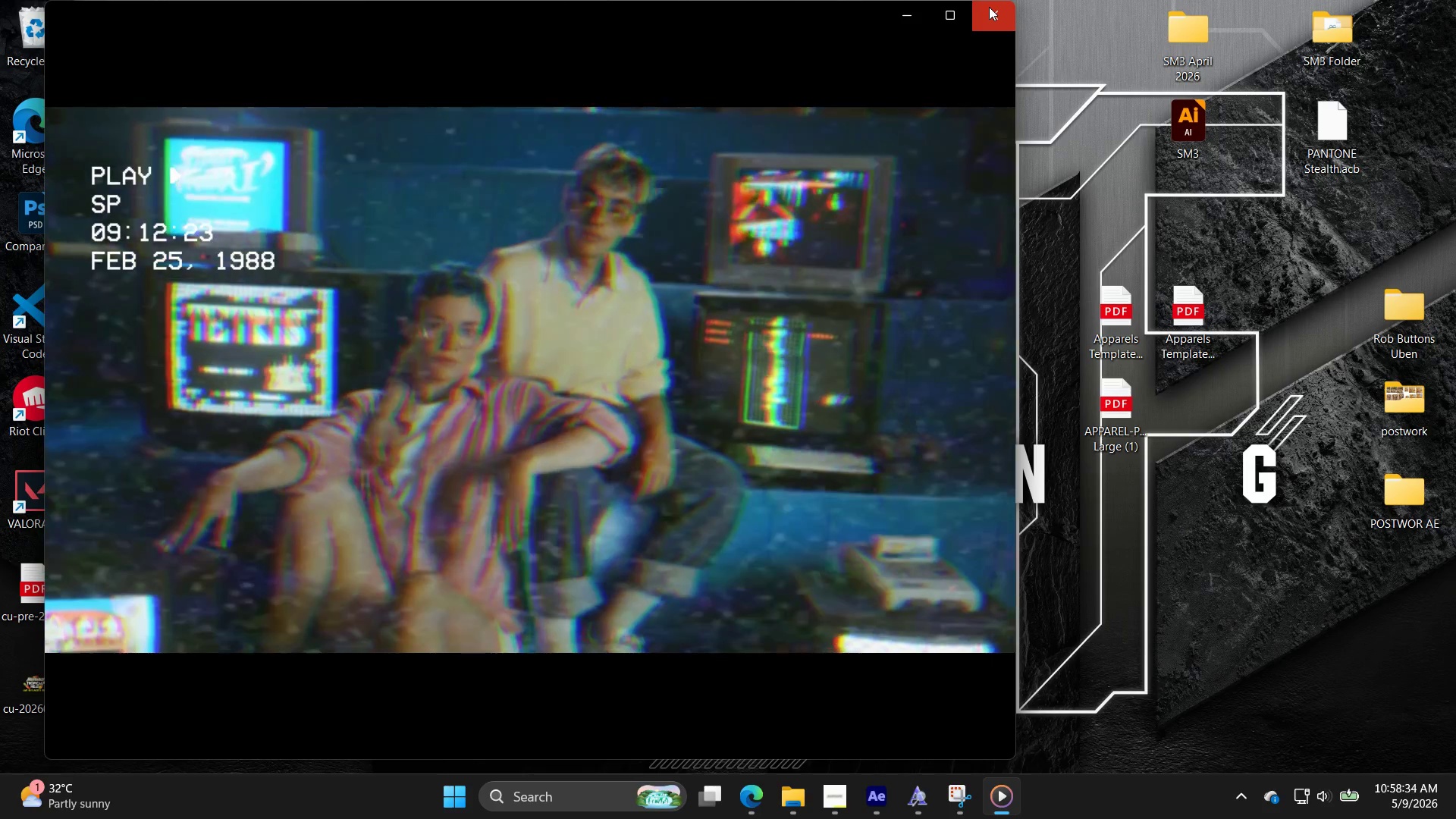 
left_click([990, 9])
 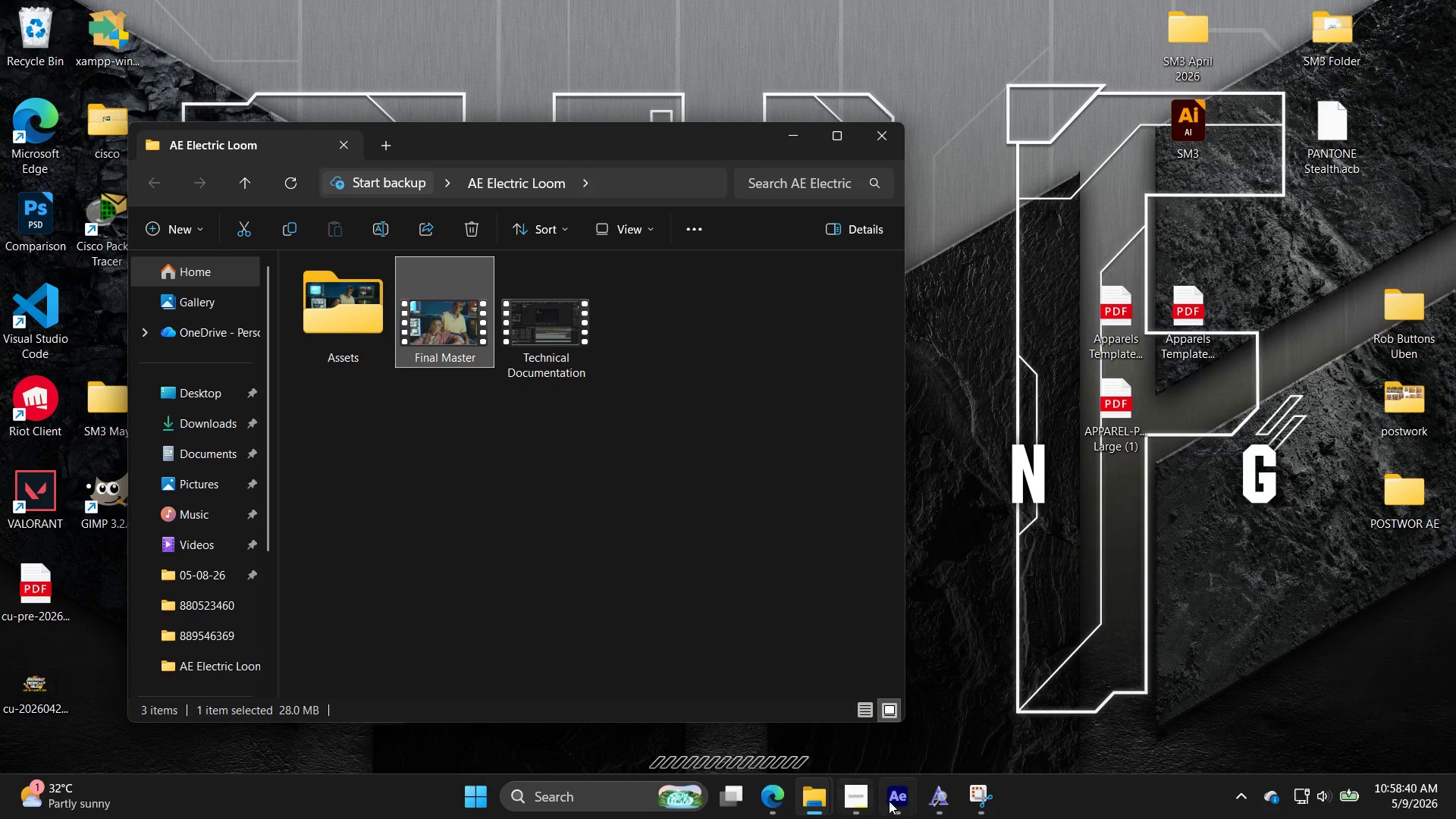 
left_click([858, 806])